 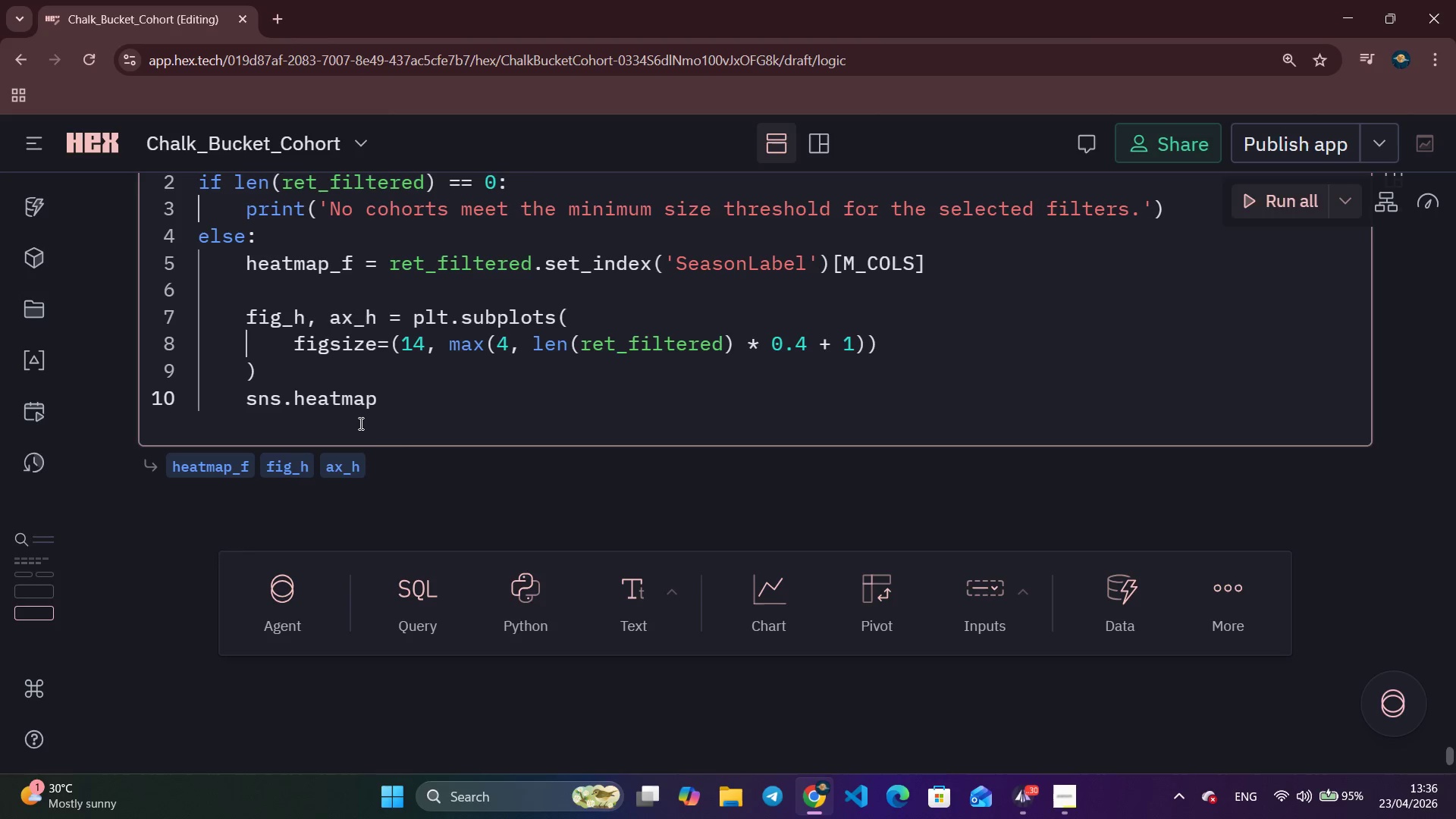 
key(Shift+9)
 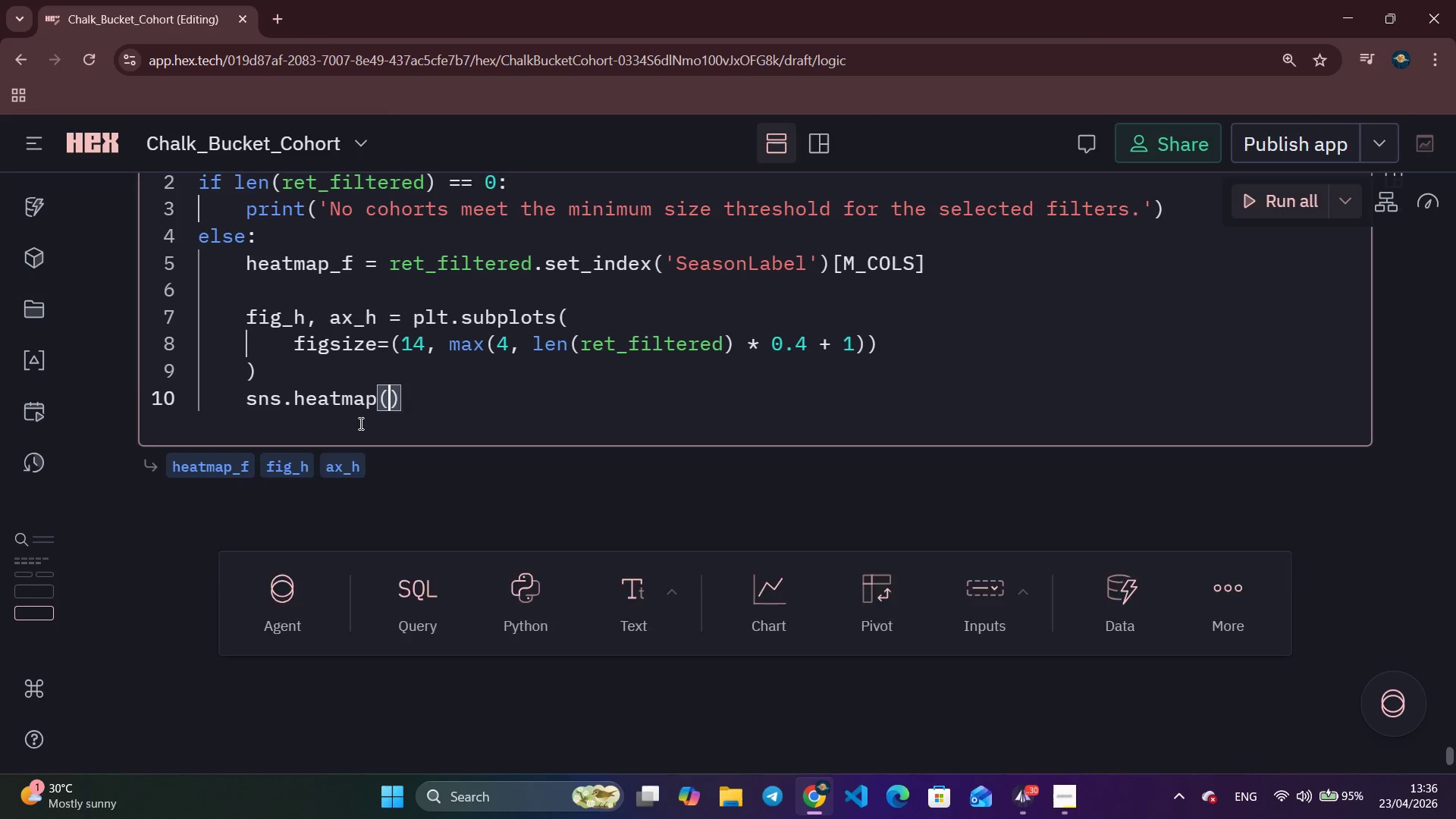 
key(Enter)
 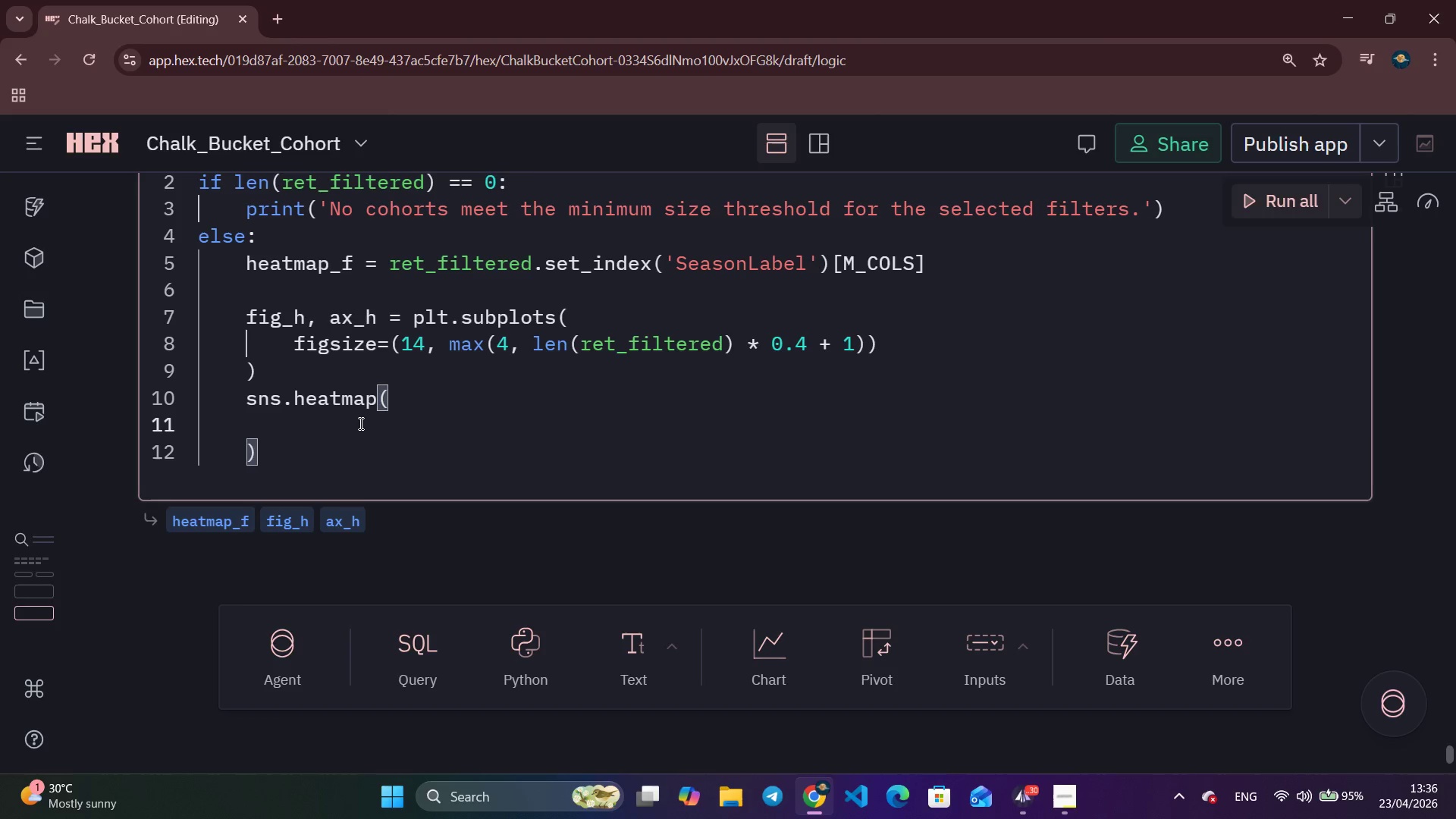 
type(heatmf)
 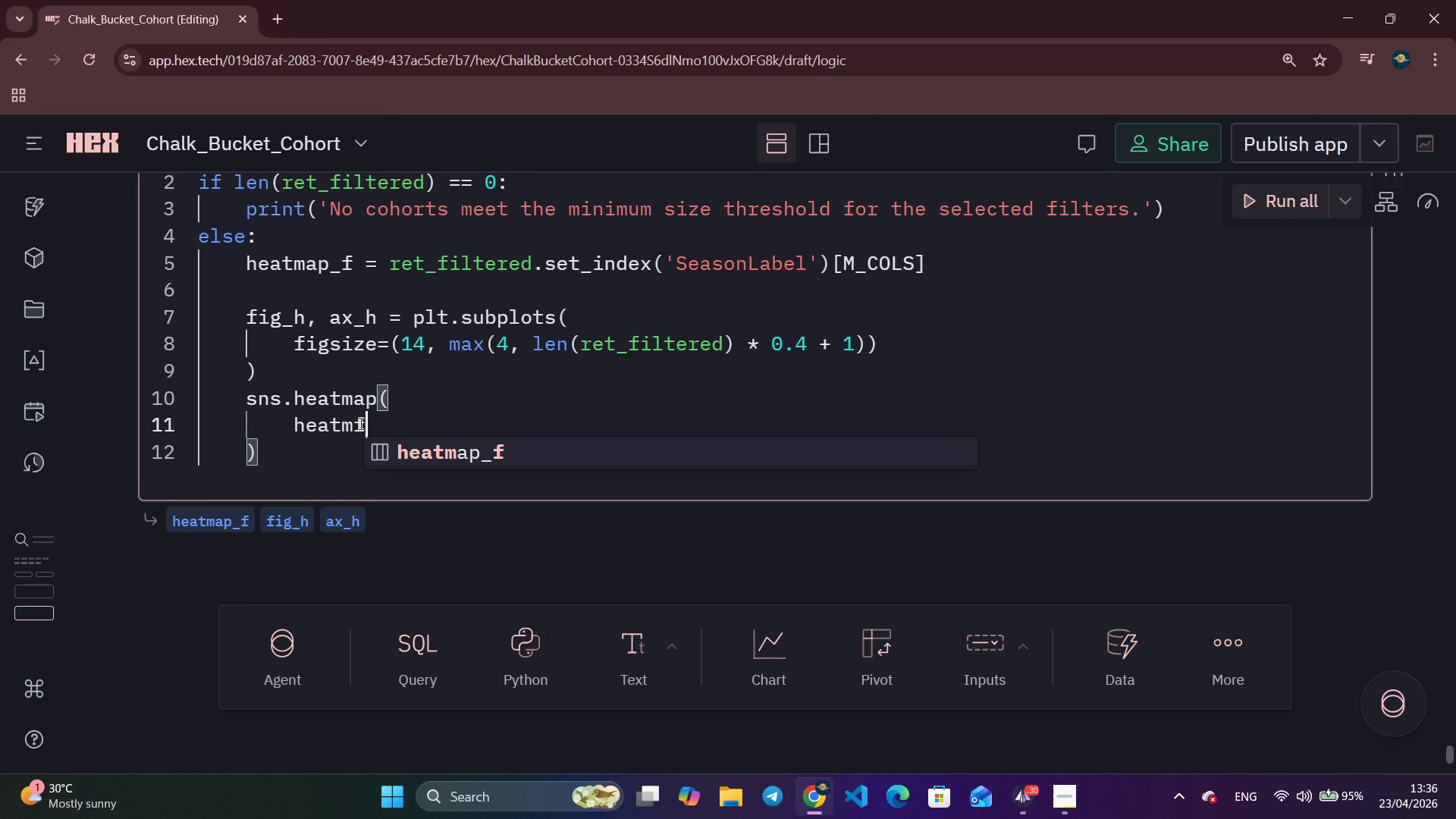 
key(Enter)
 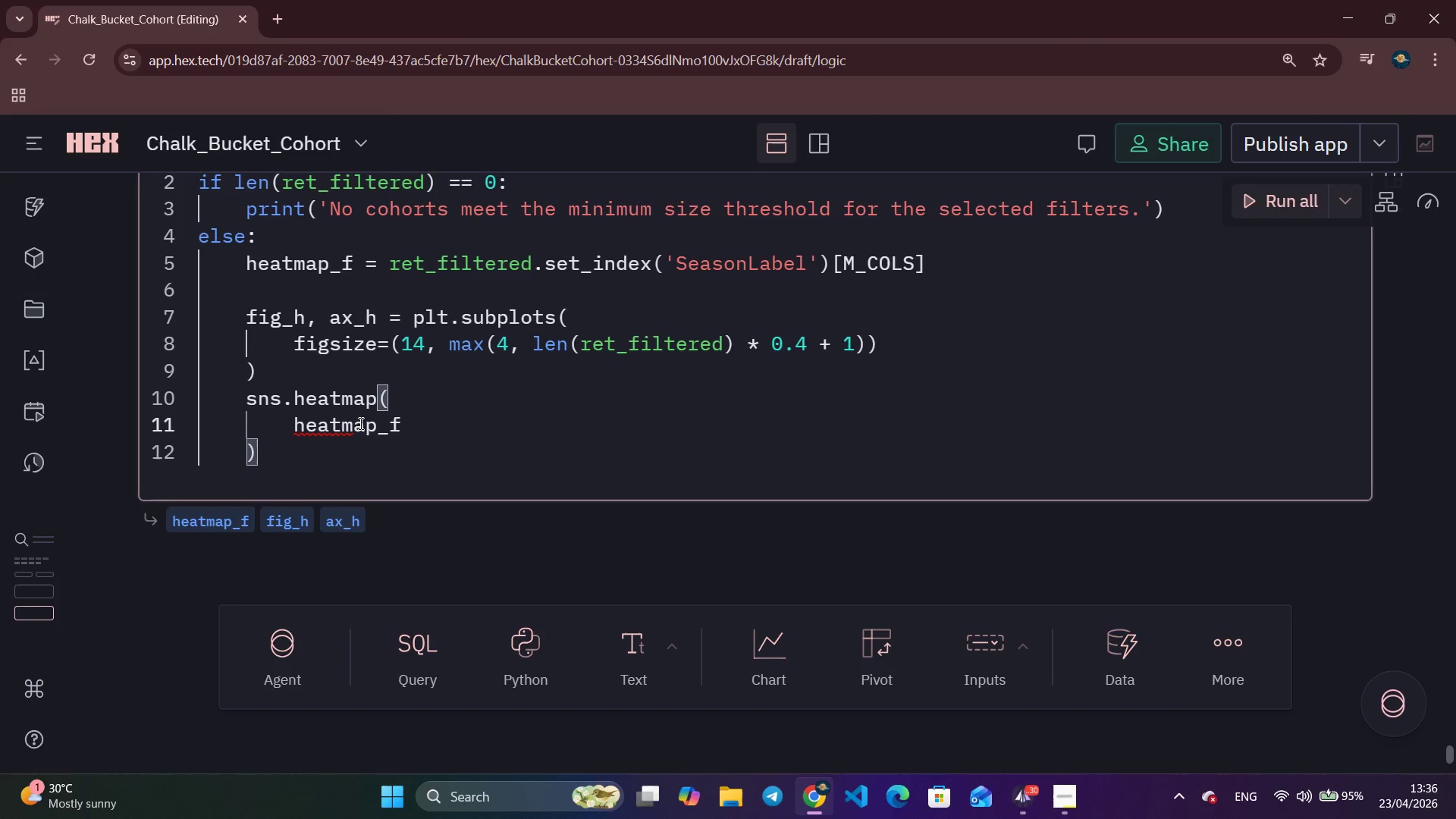 
type(, ax=ax_h)
 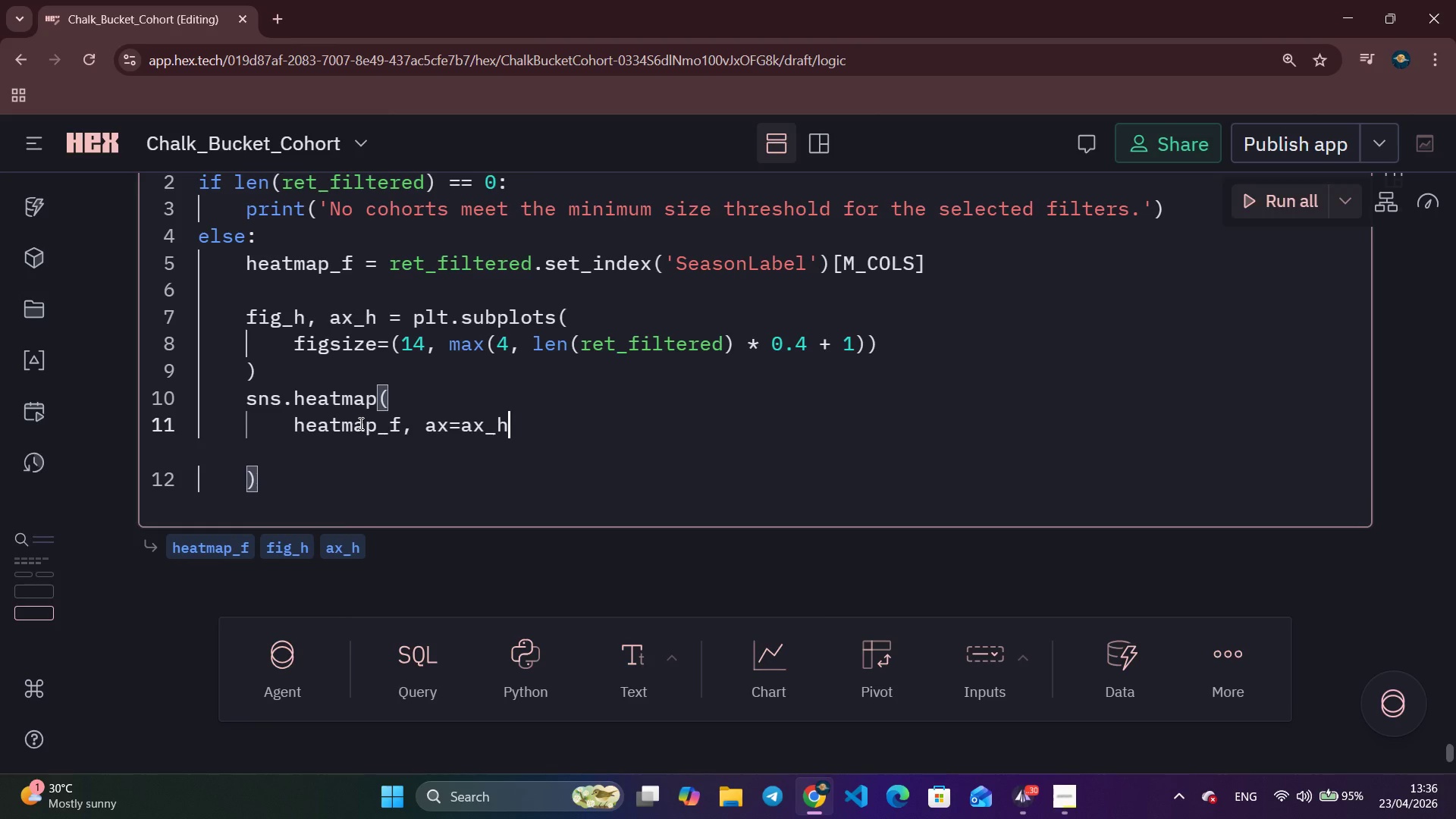 
wait(8.02)
 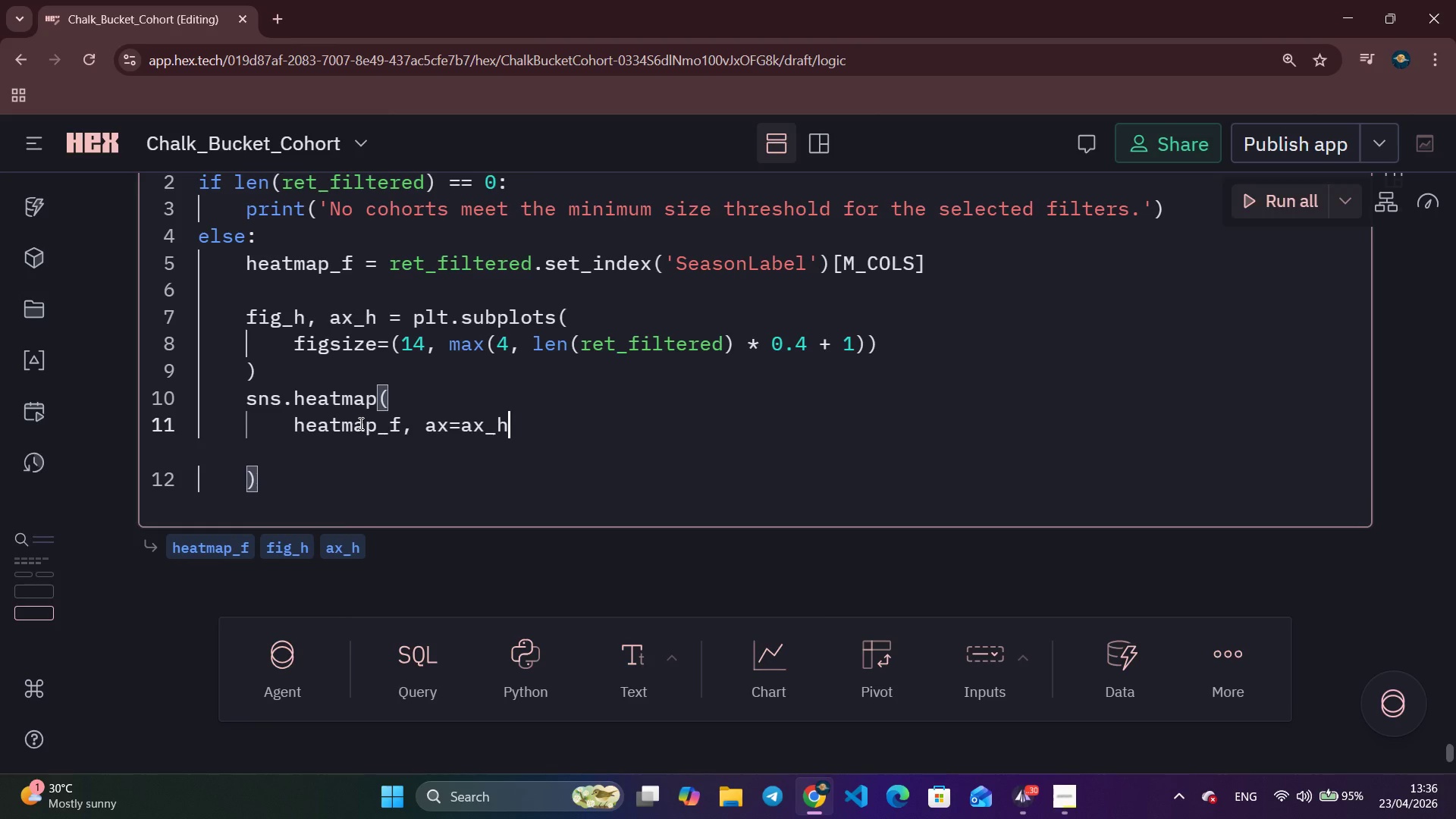 
type(, cmap=cmap,)
 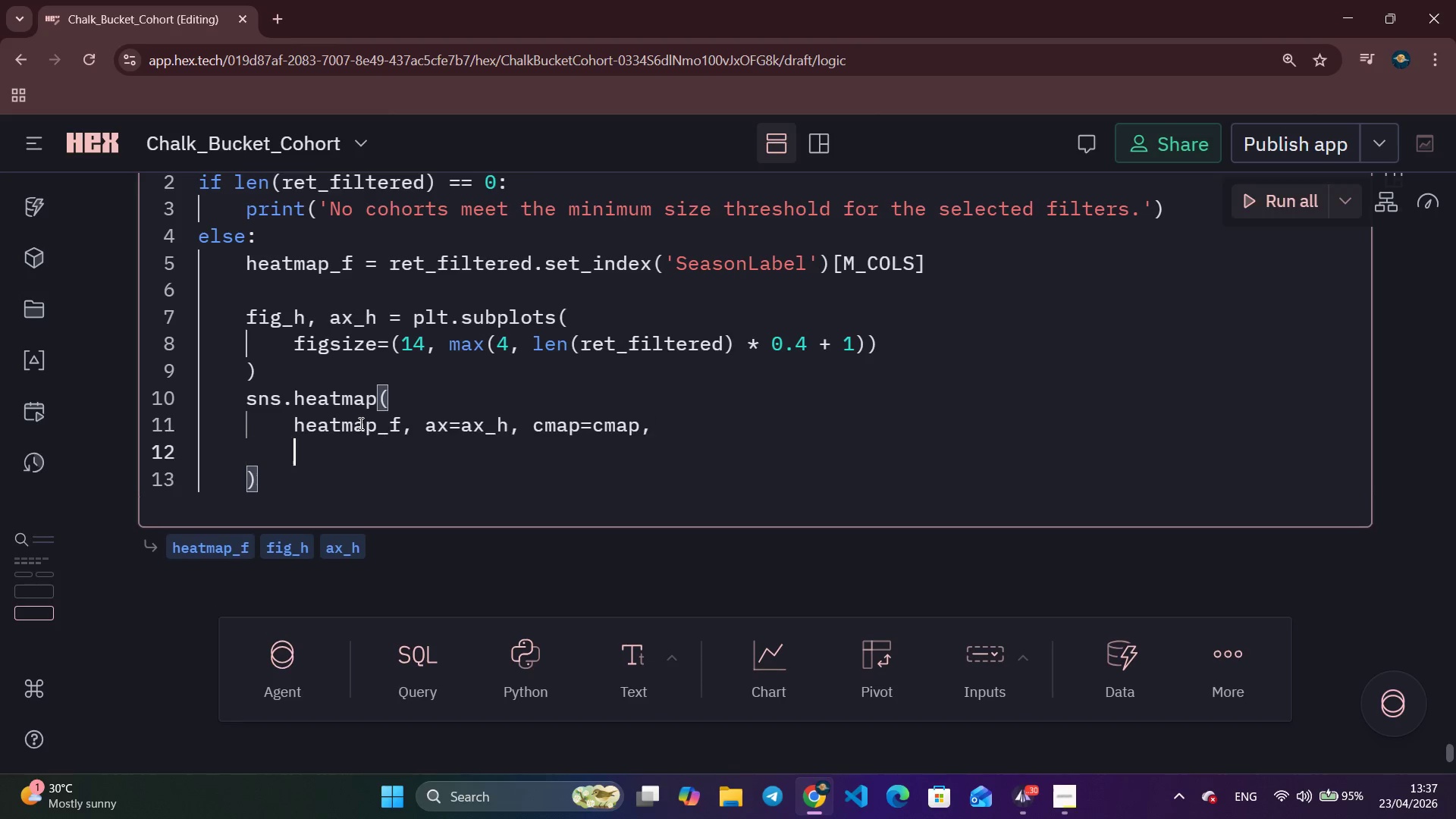 
key(Enter)
 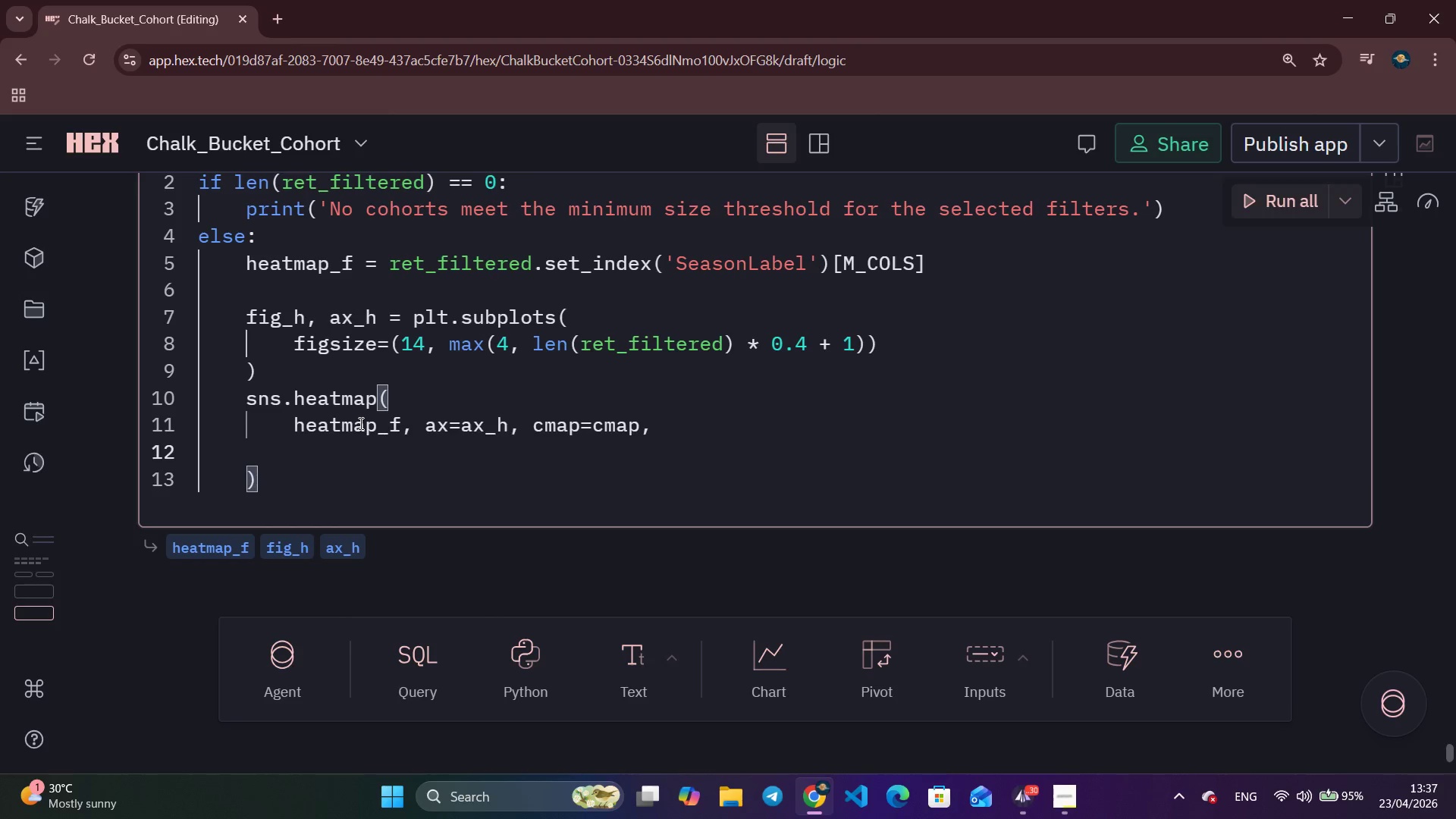 
type(vmin)
 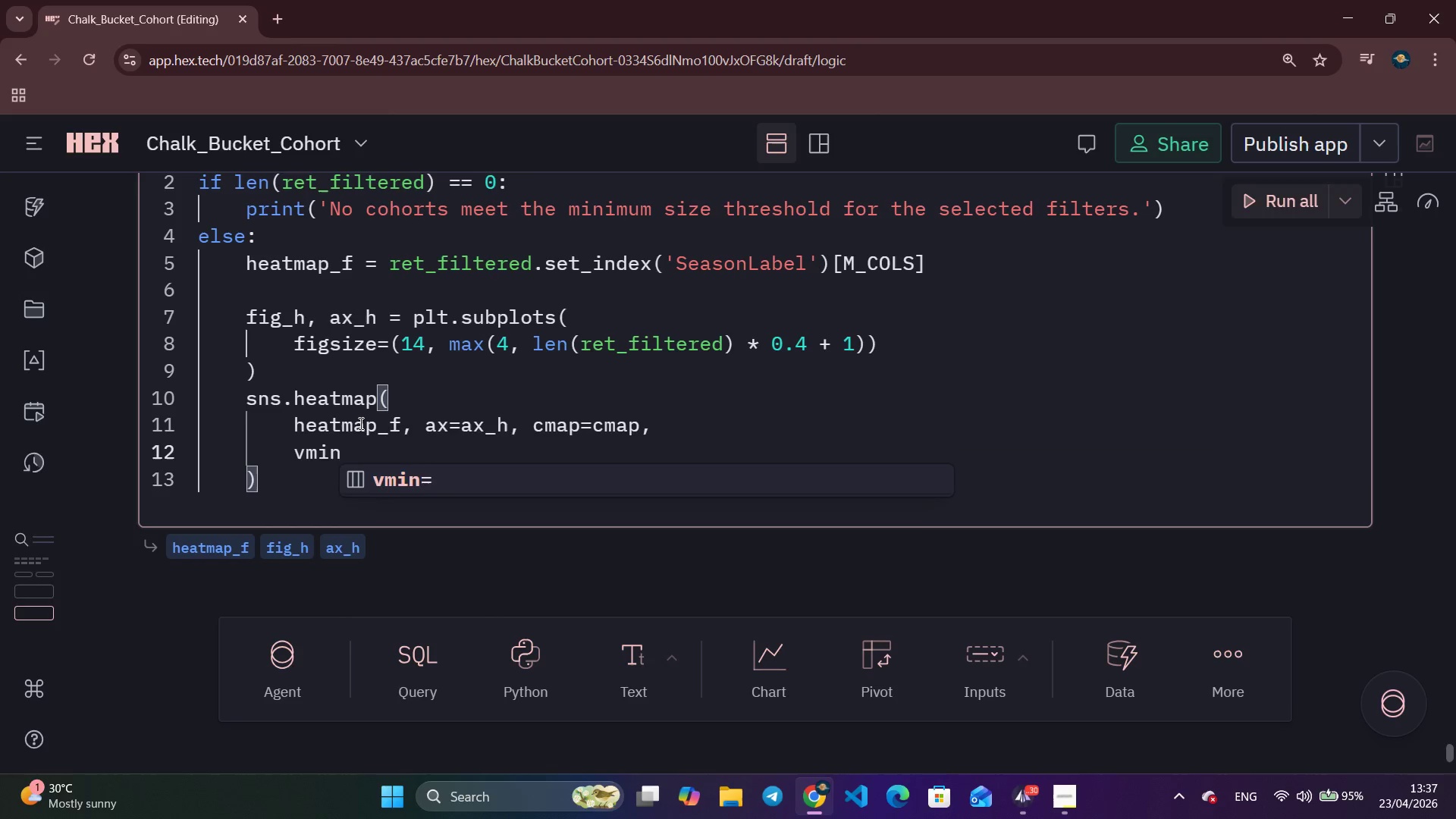 
key(Enter)
 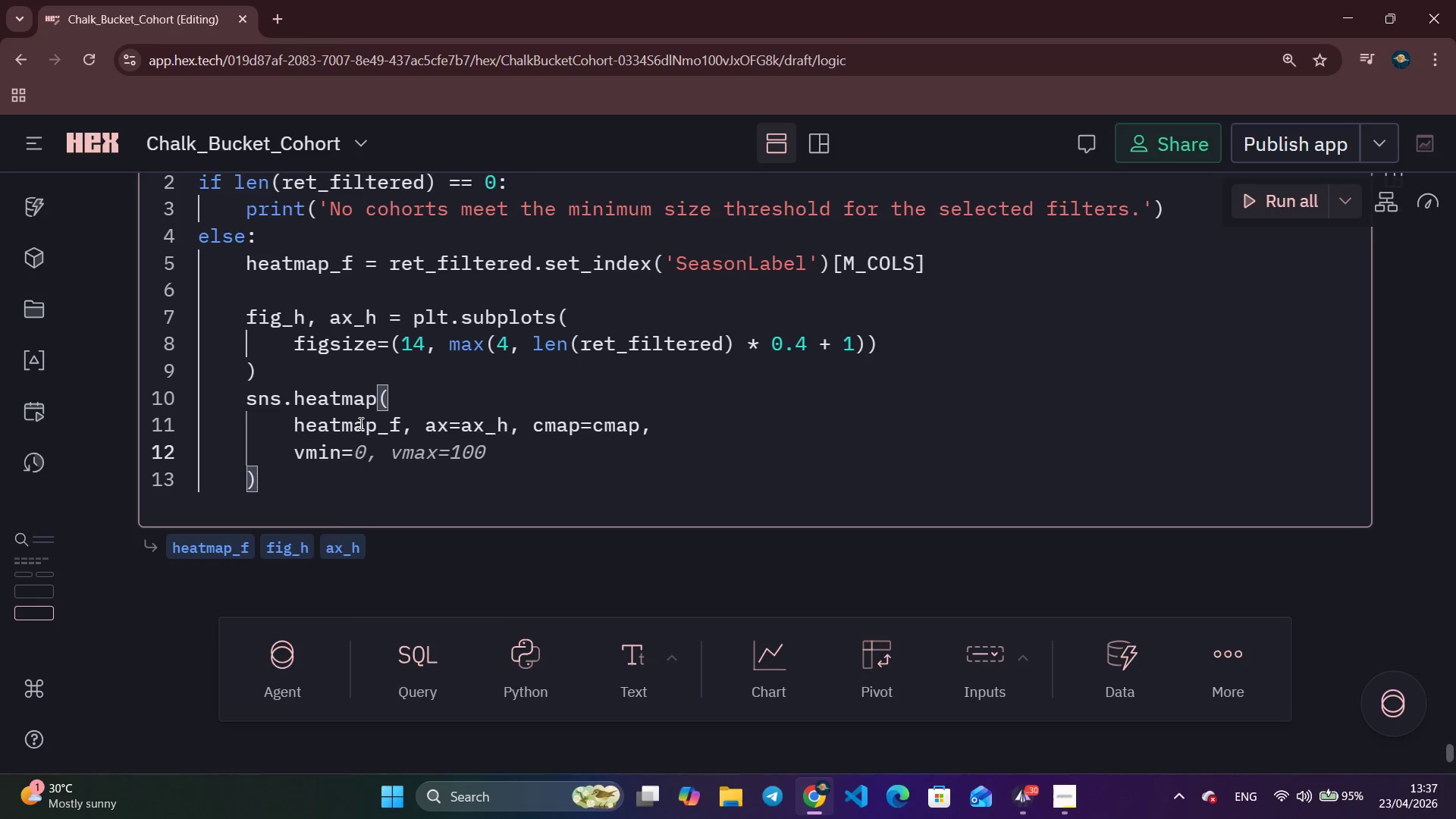 
type(0, vmax=100,)
 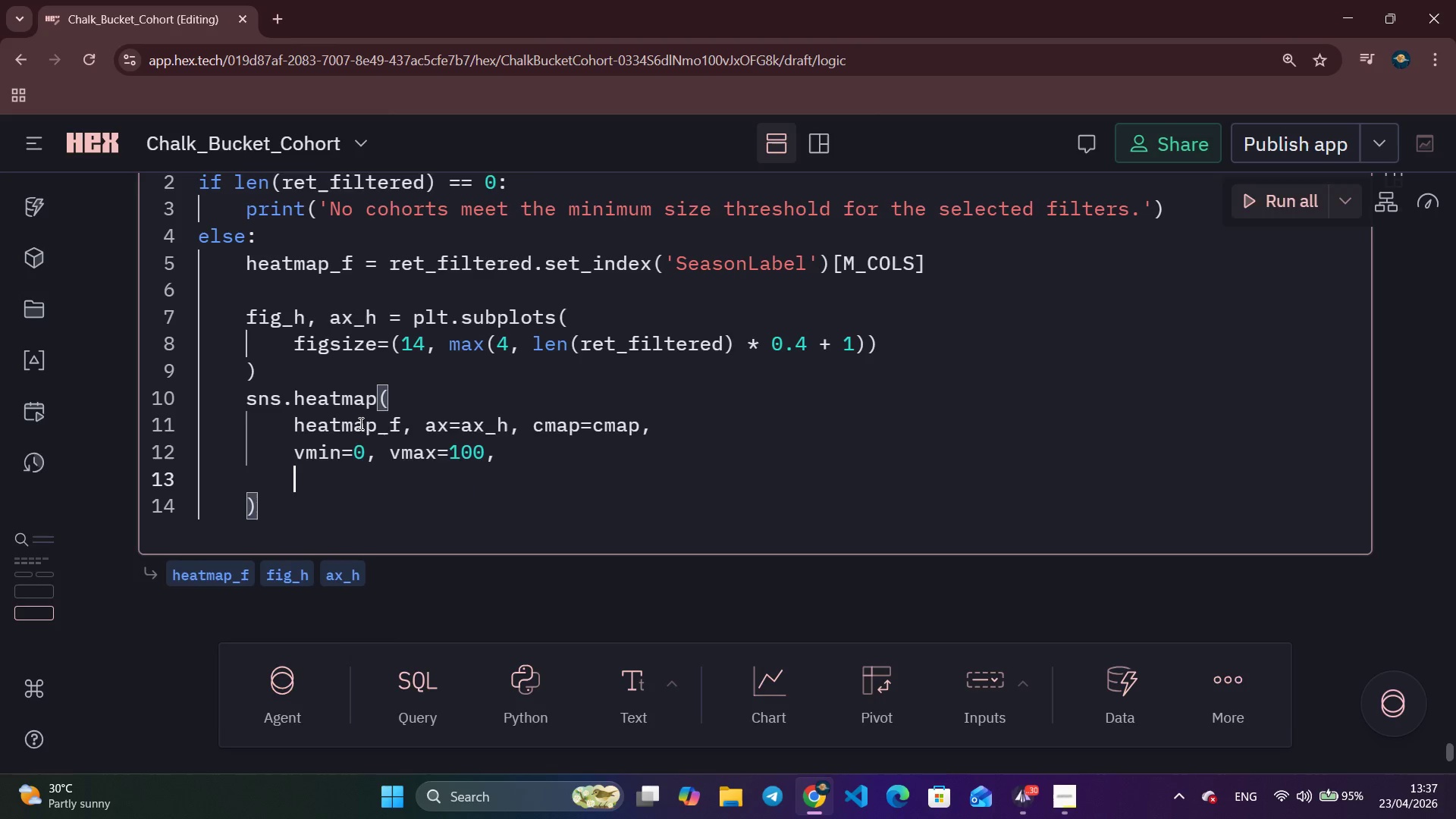 
key(Enter)
 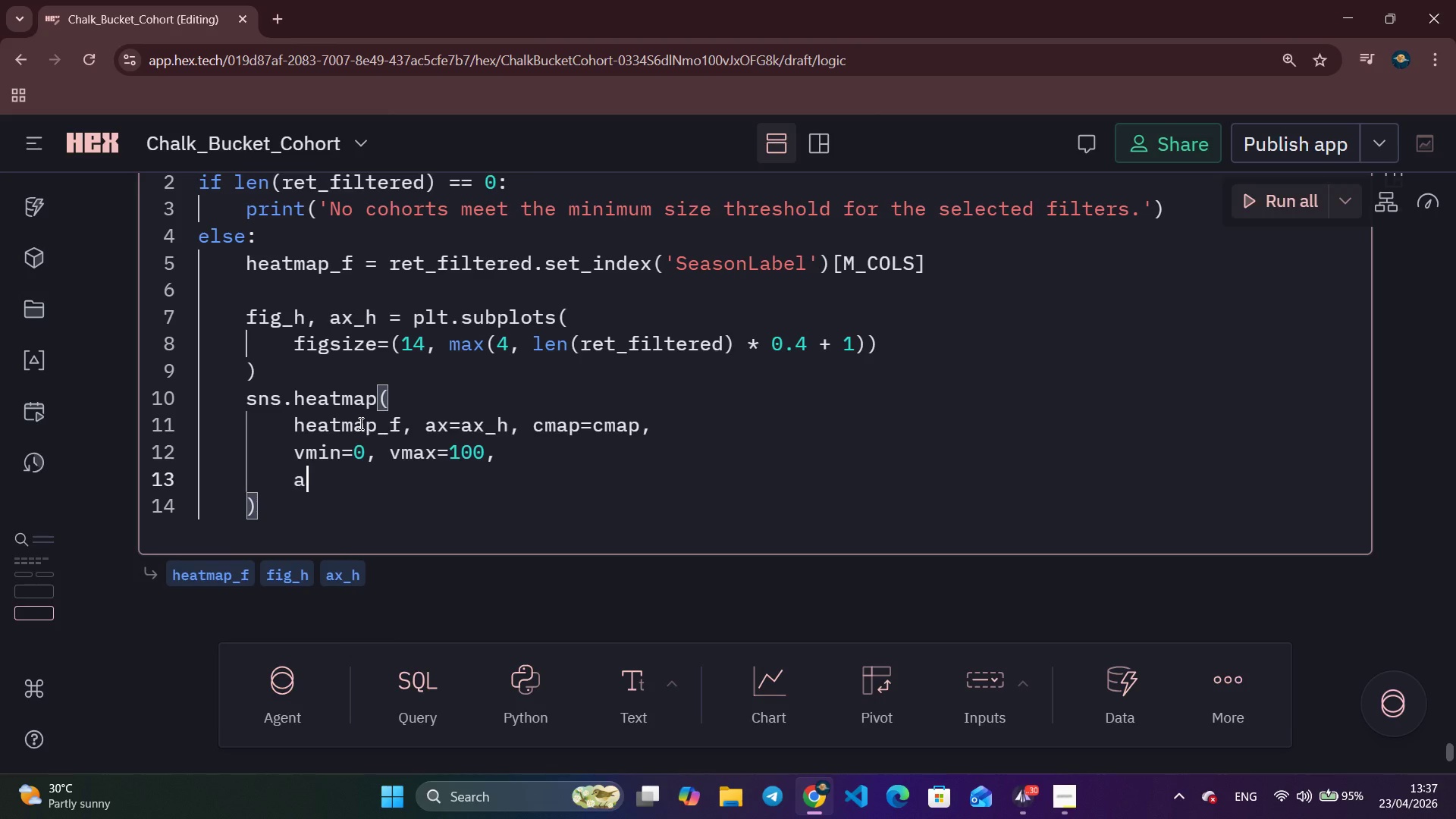 
type(annot)
 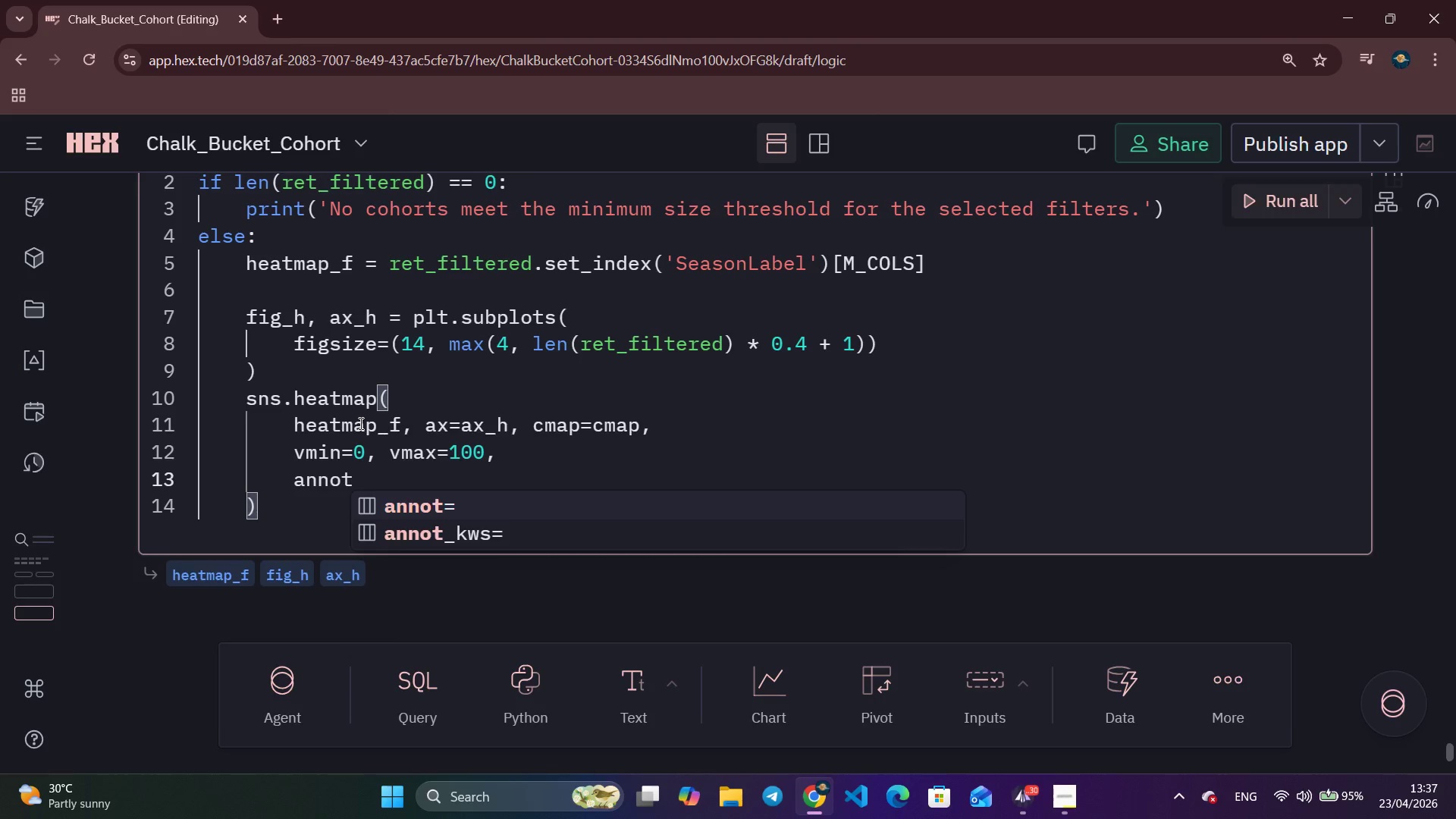 
key(Enter)
 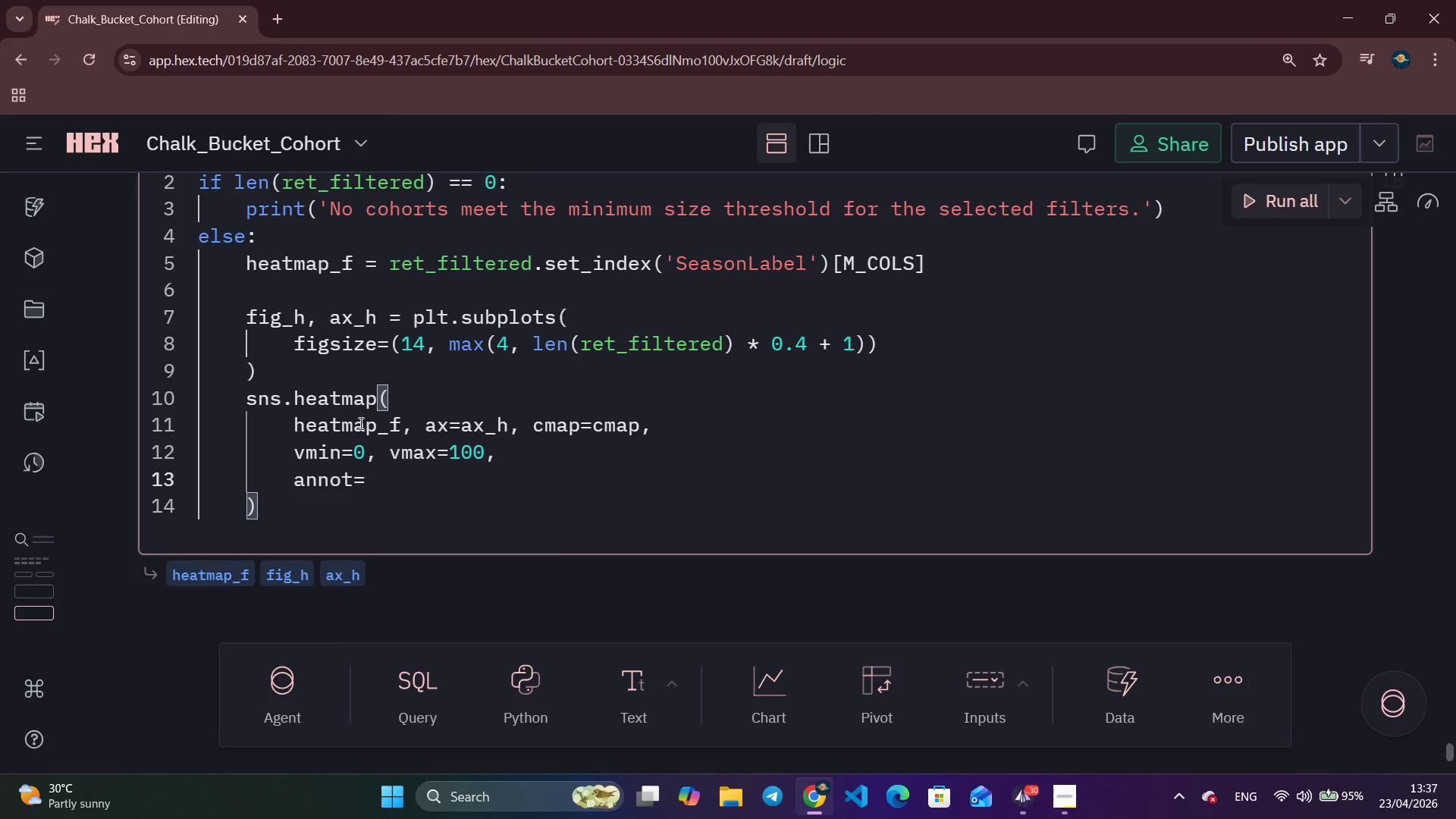 
type(True, gmt)
key(Backspace)
key(Backspace)
key(Backspace)
type(fmr)
key(Backspace)
type(t)
 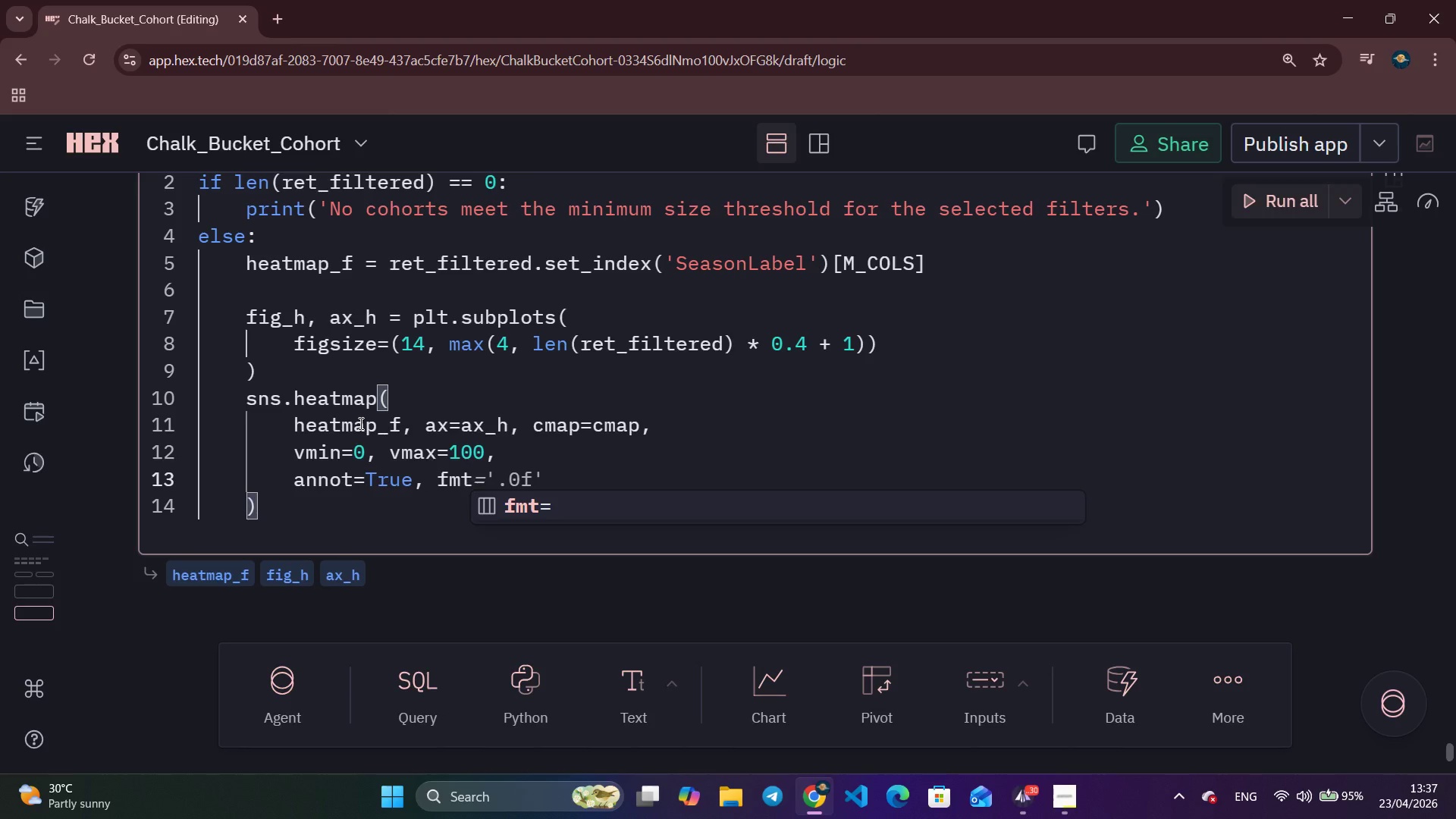 
key(Equal)
 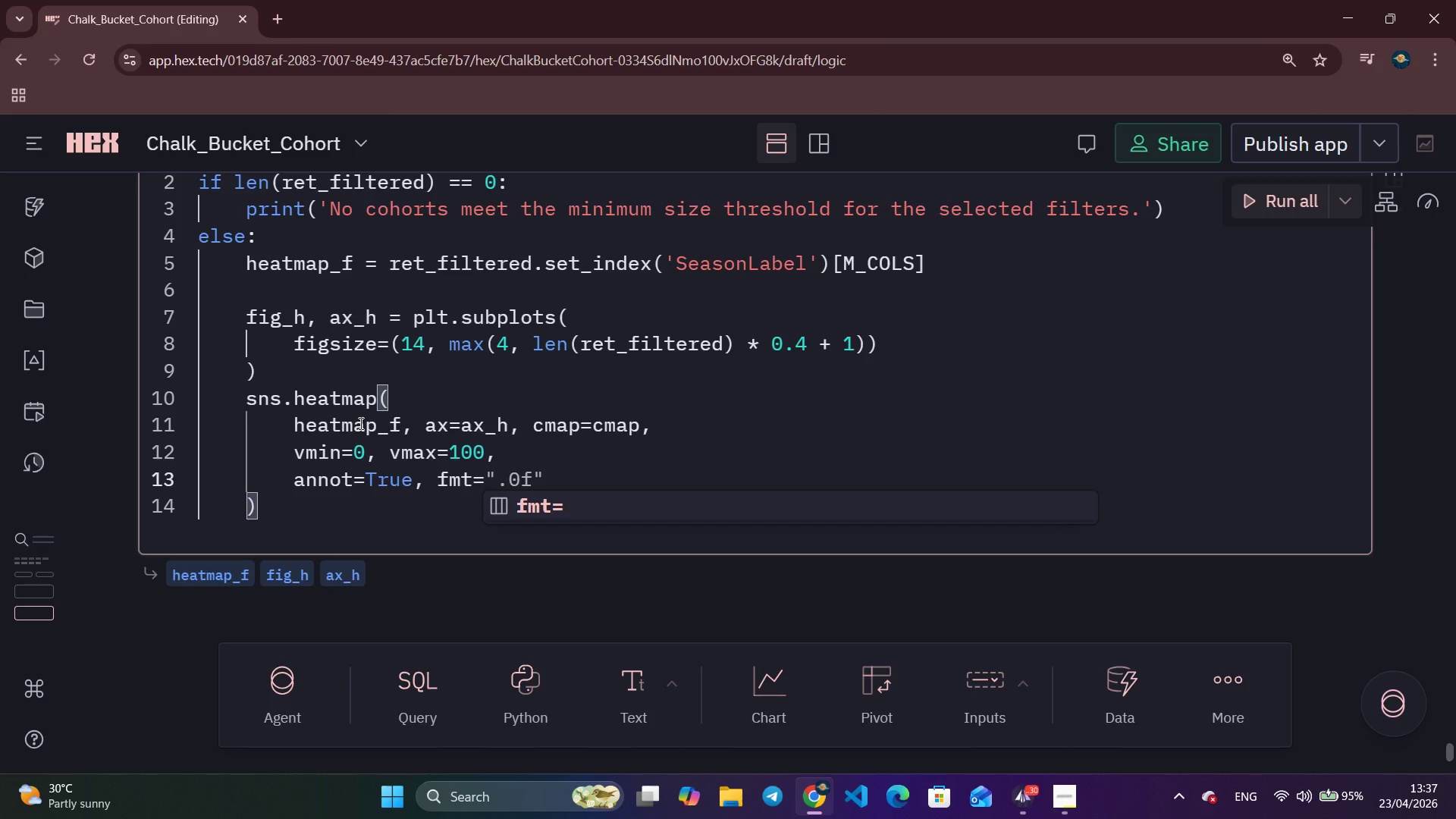 
key(Quote)
 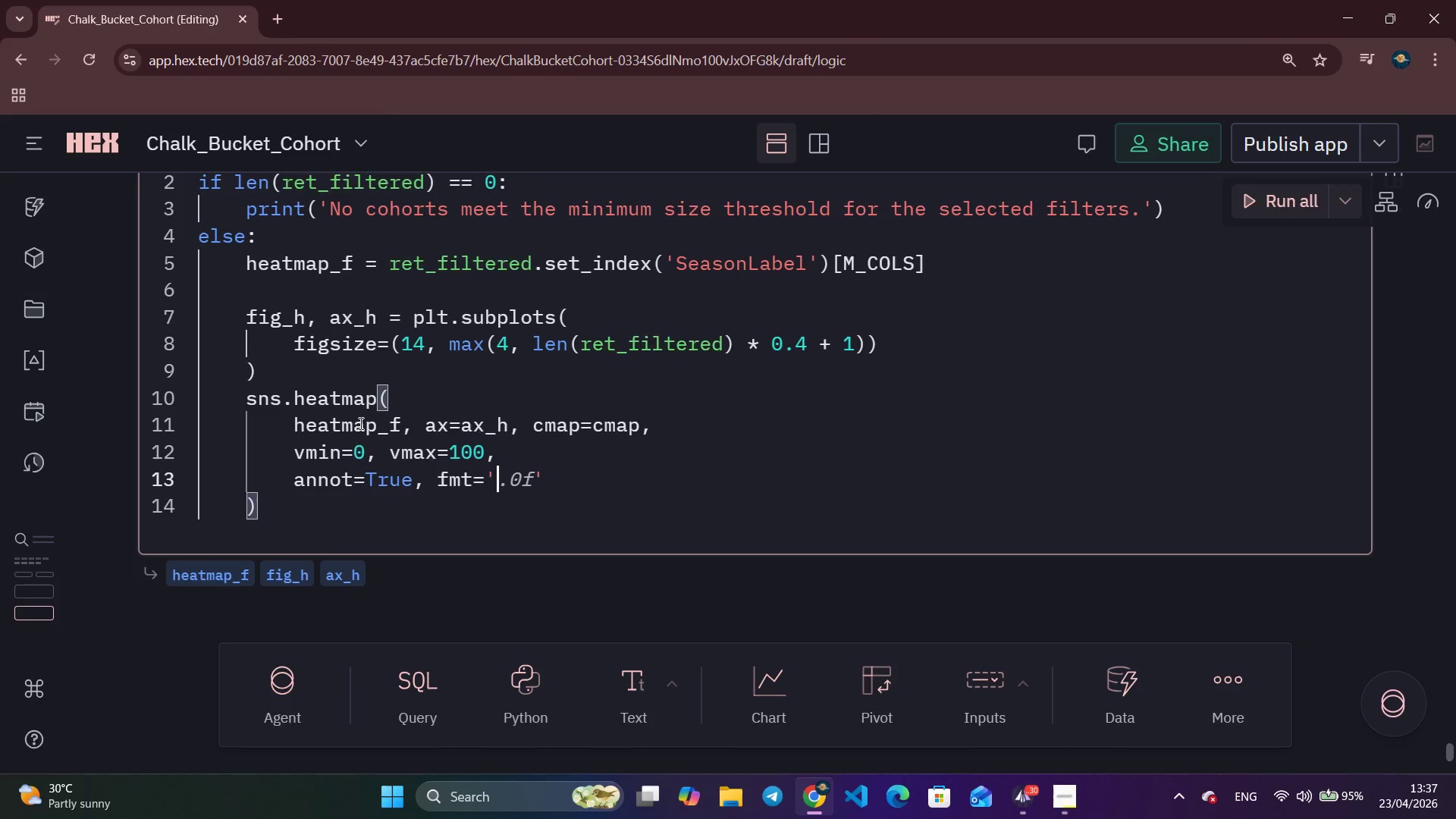 
key(0)
 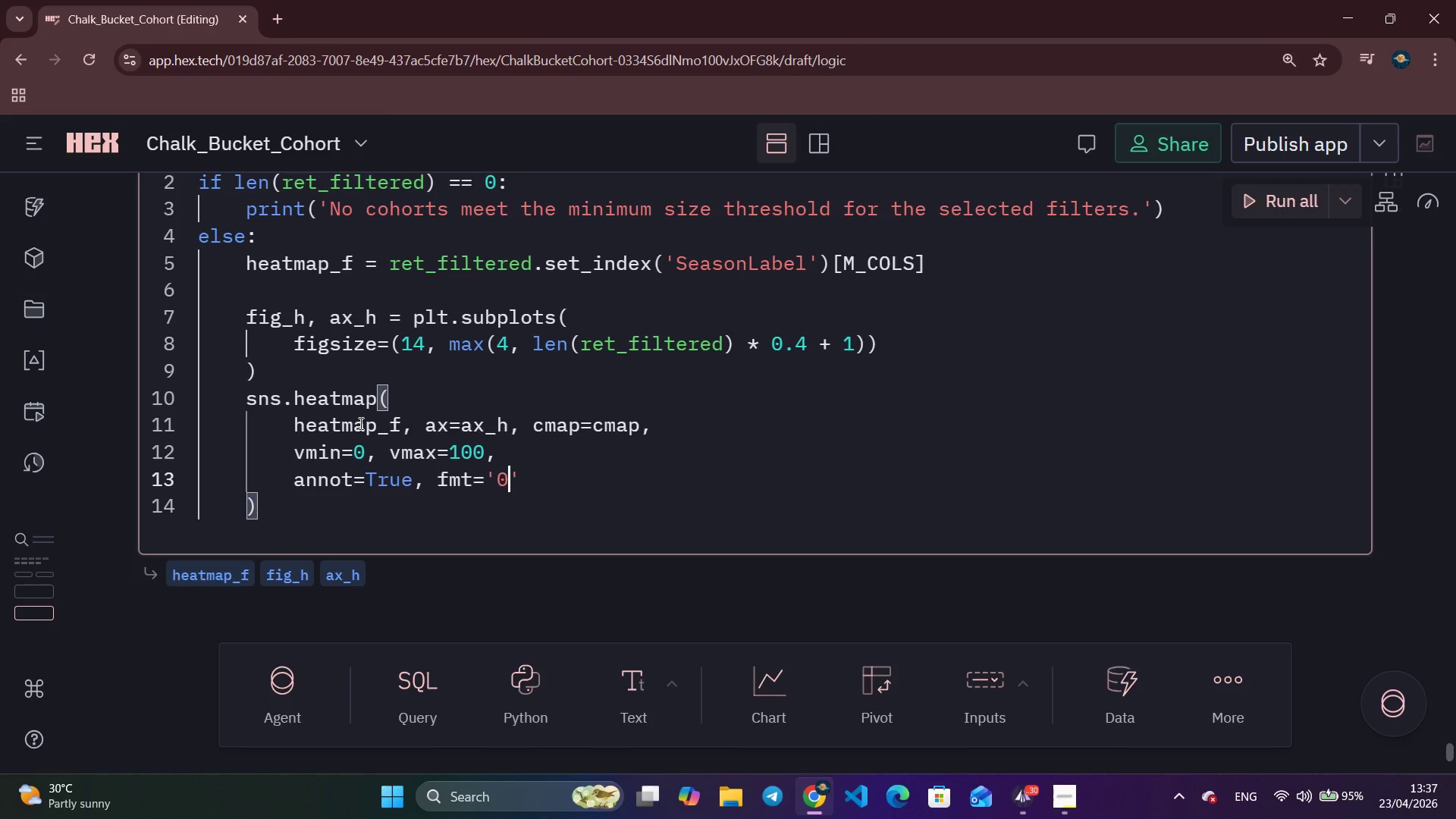 
key(Period)
 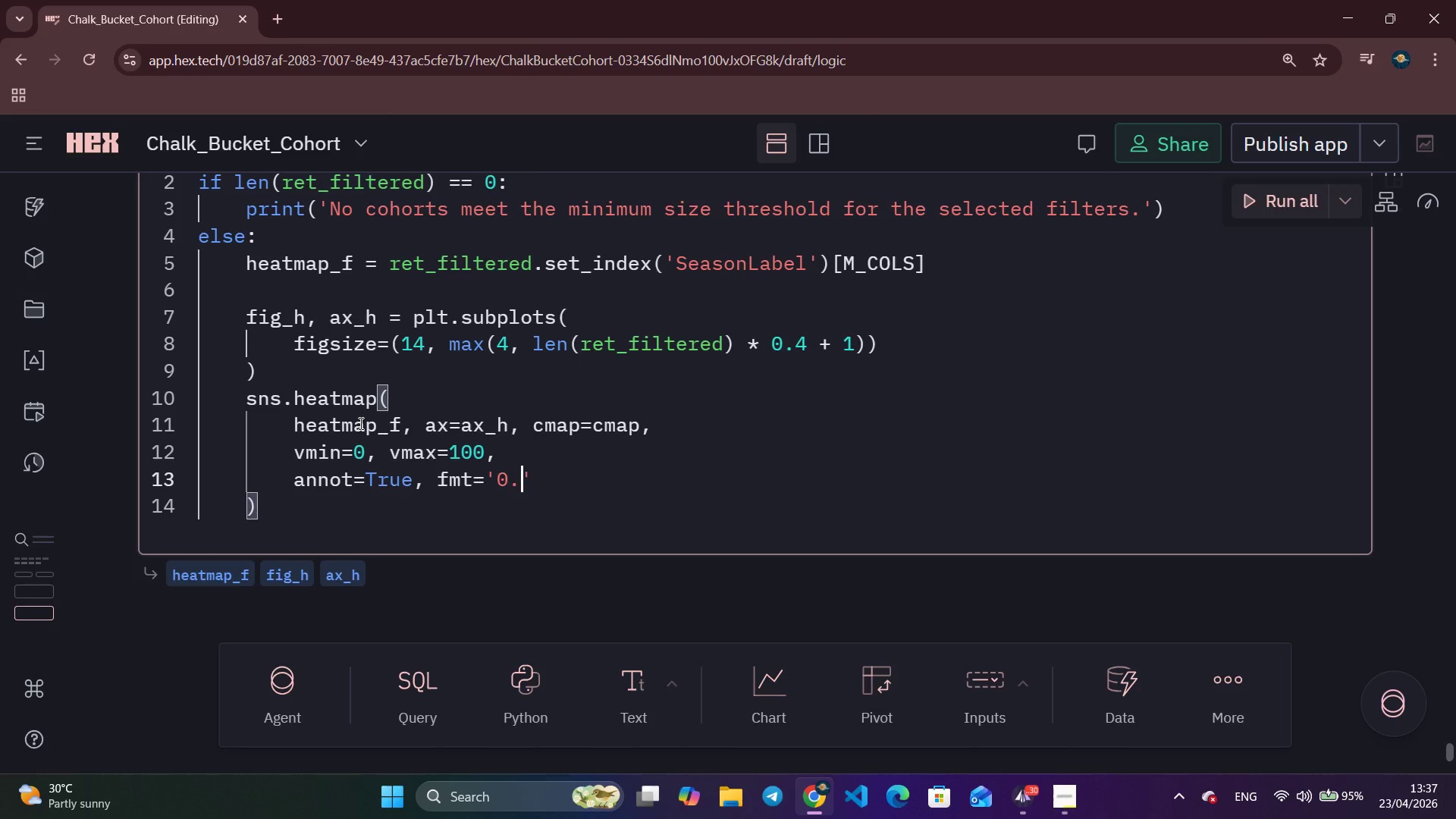 
key(F)
 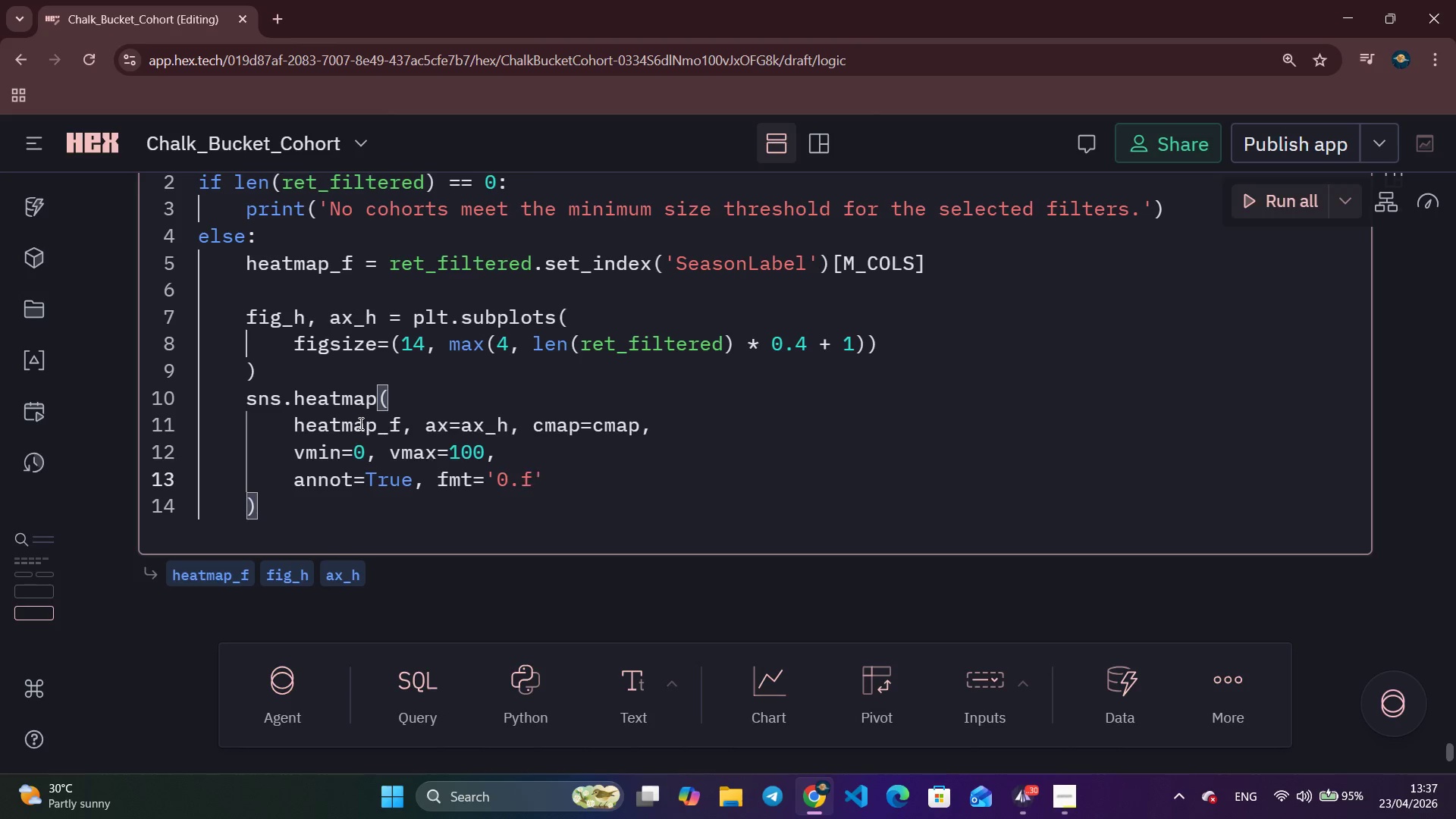 
key(ArrowRight)
 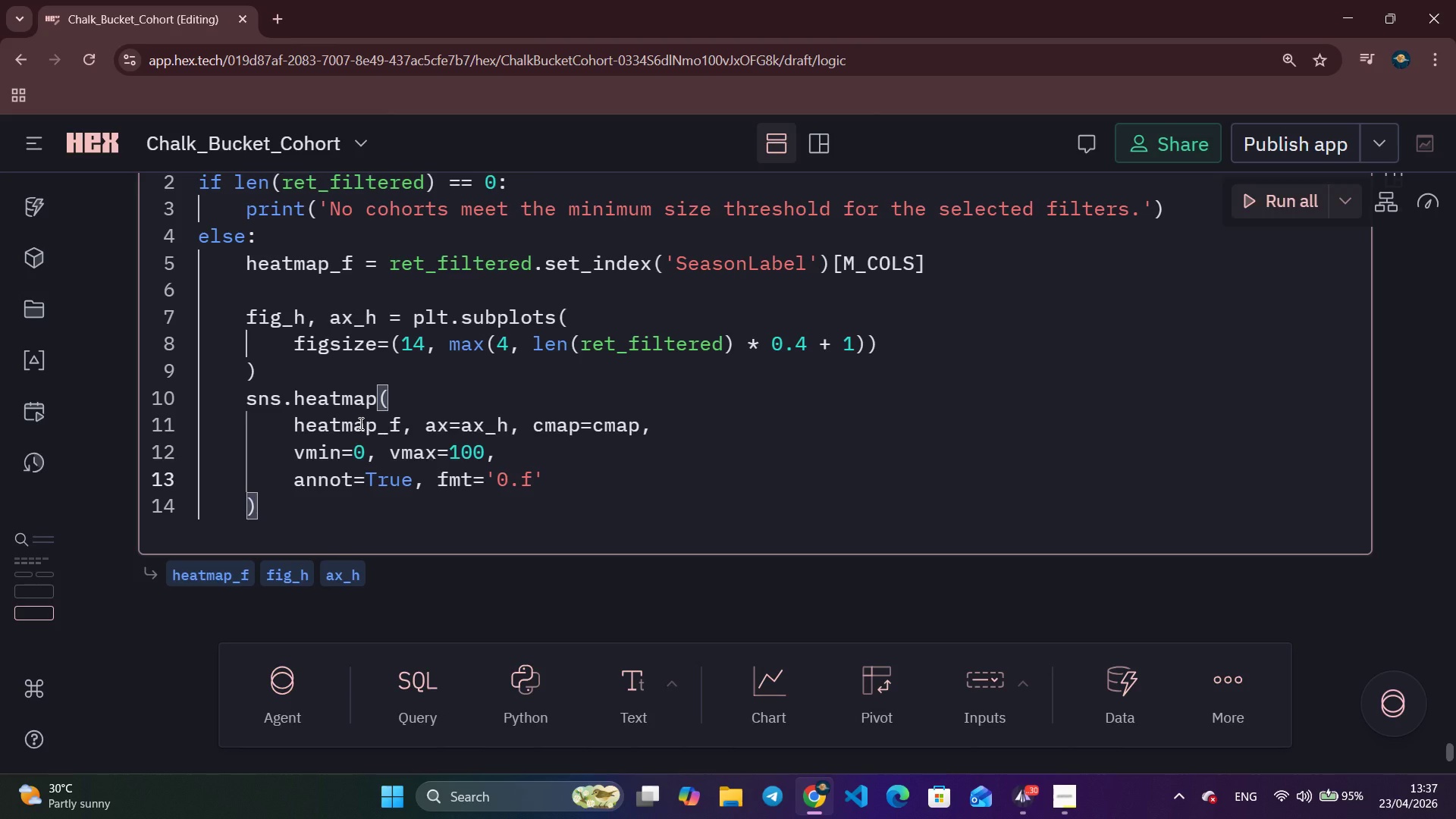 
key(Comma)
 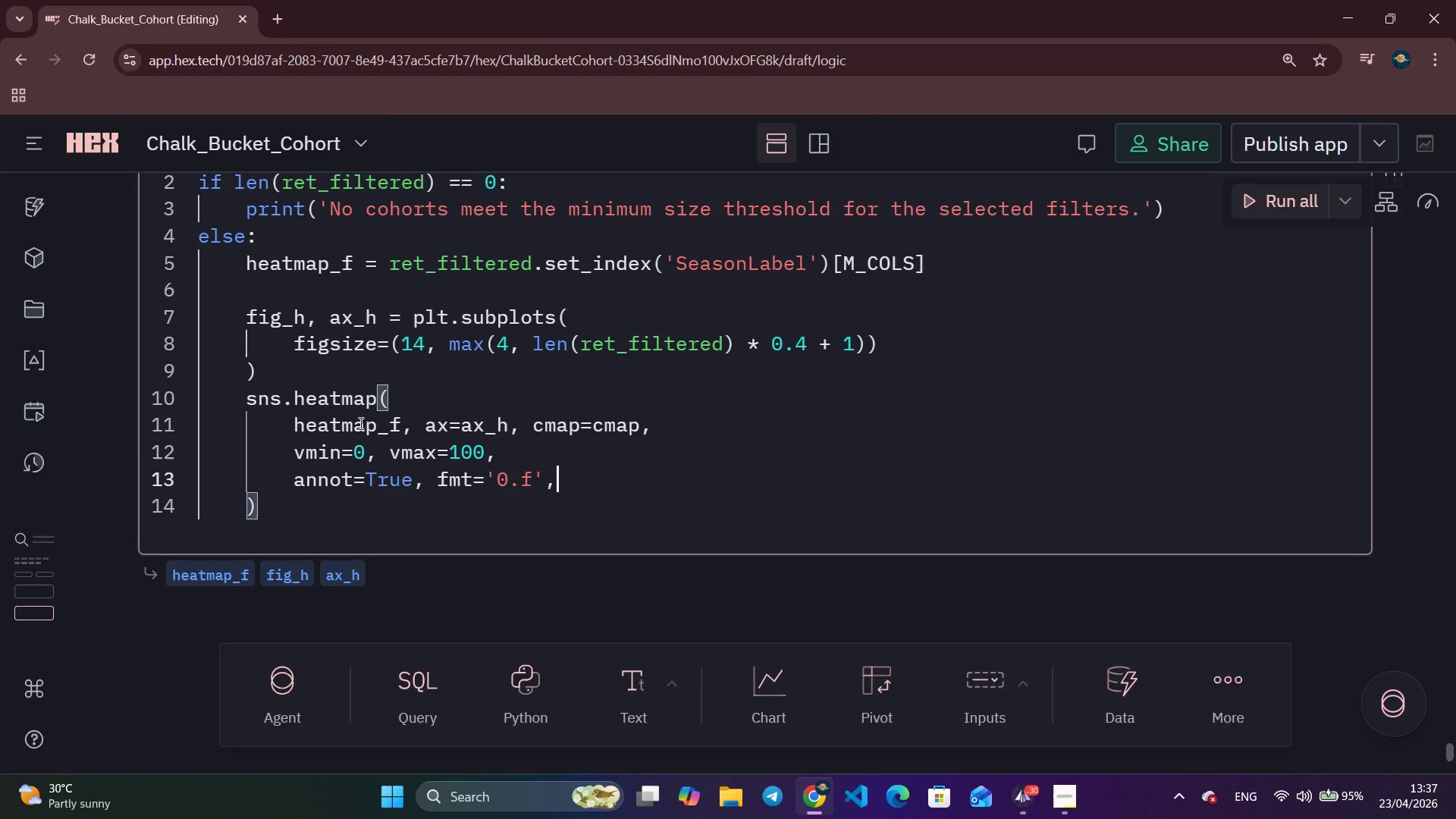 
key(Enter)
 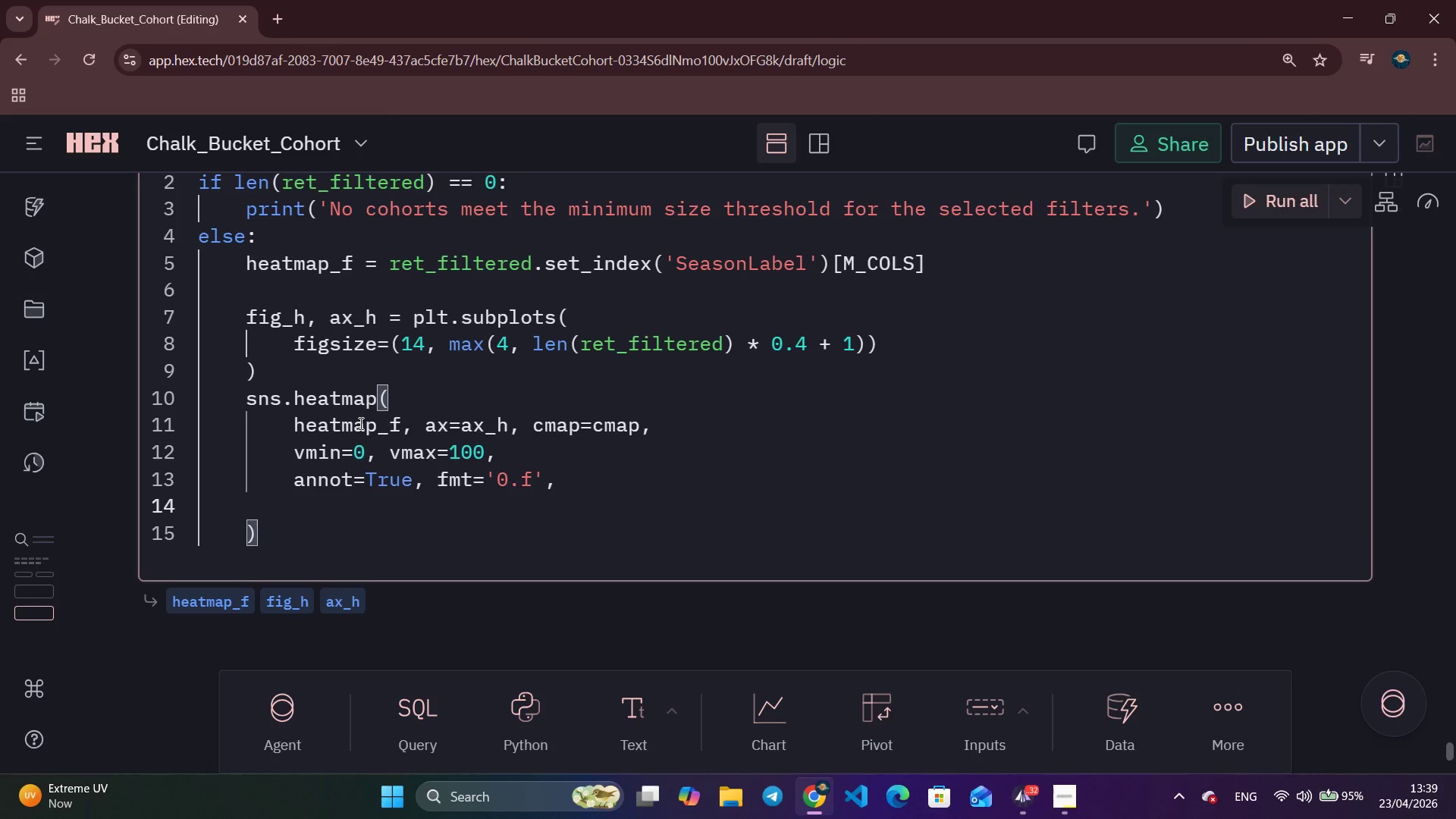 
wait(95.7)
 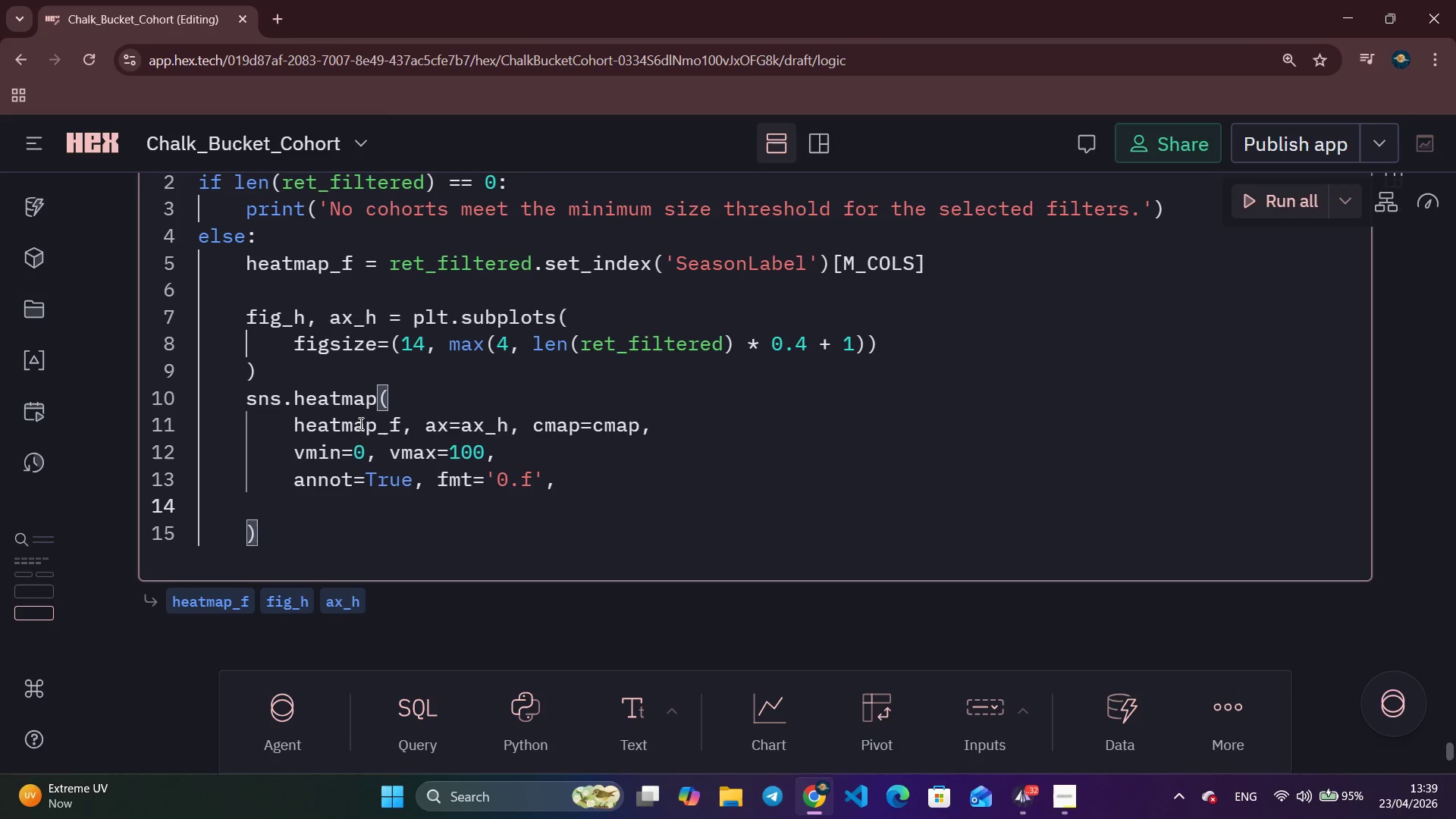 
key(Alt+Tab)